 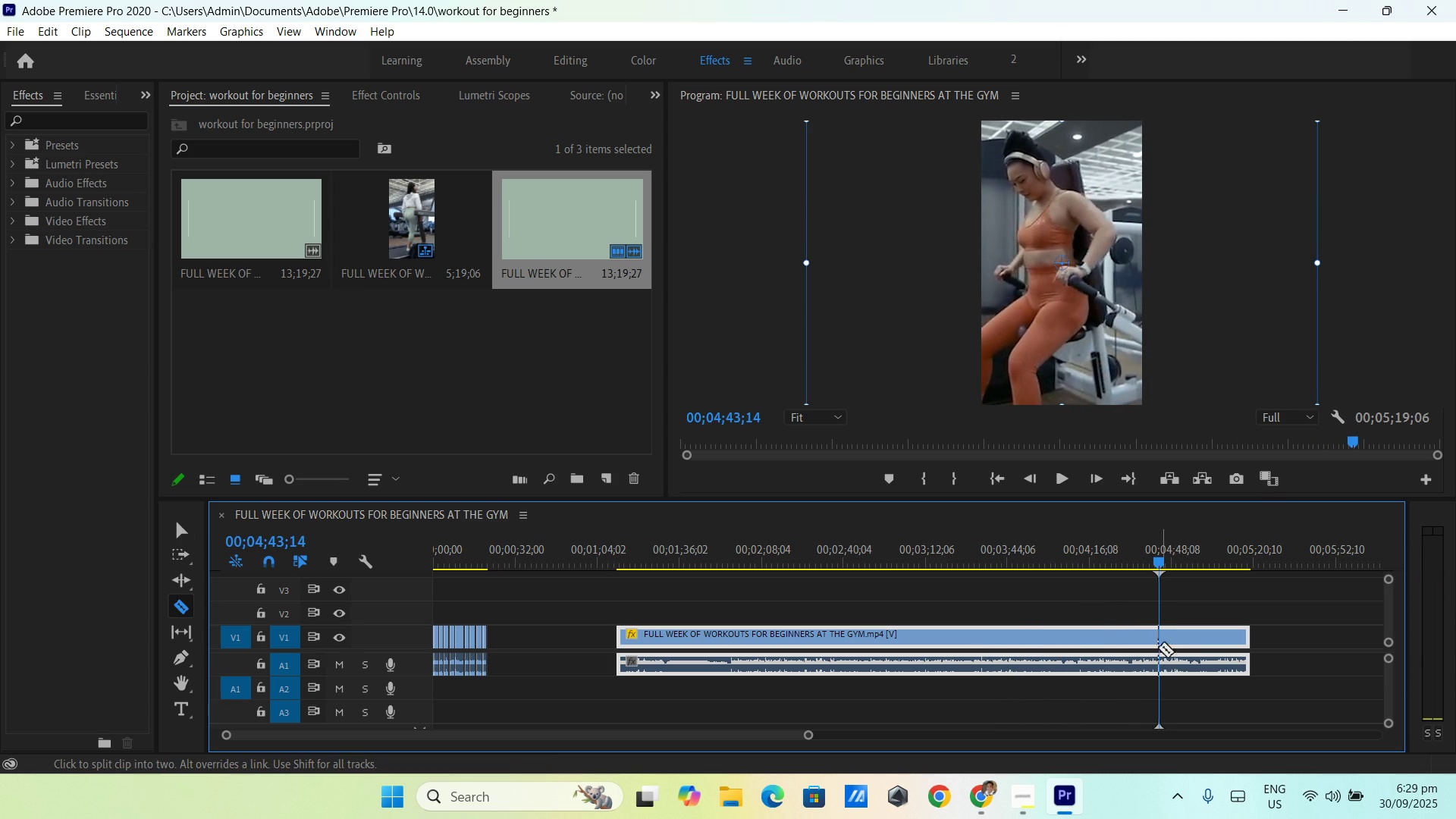 
left_click([1160, 642])
 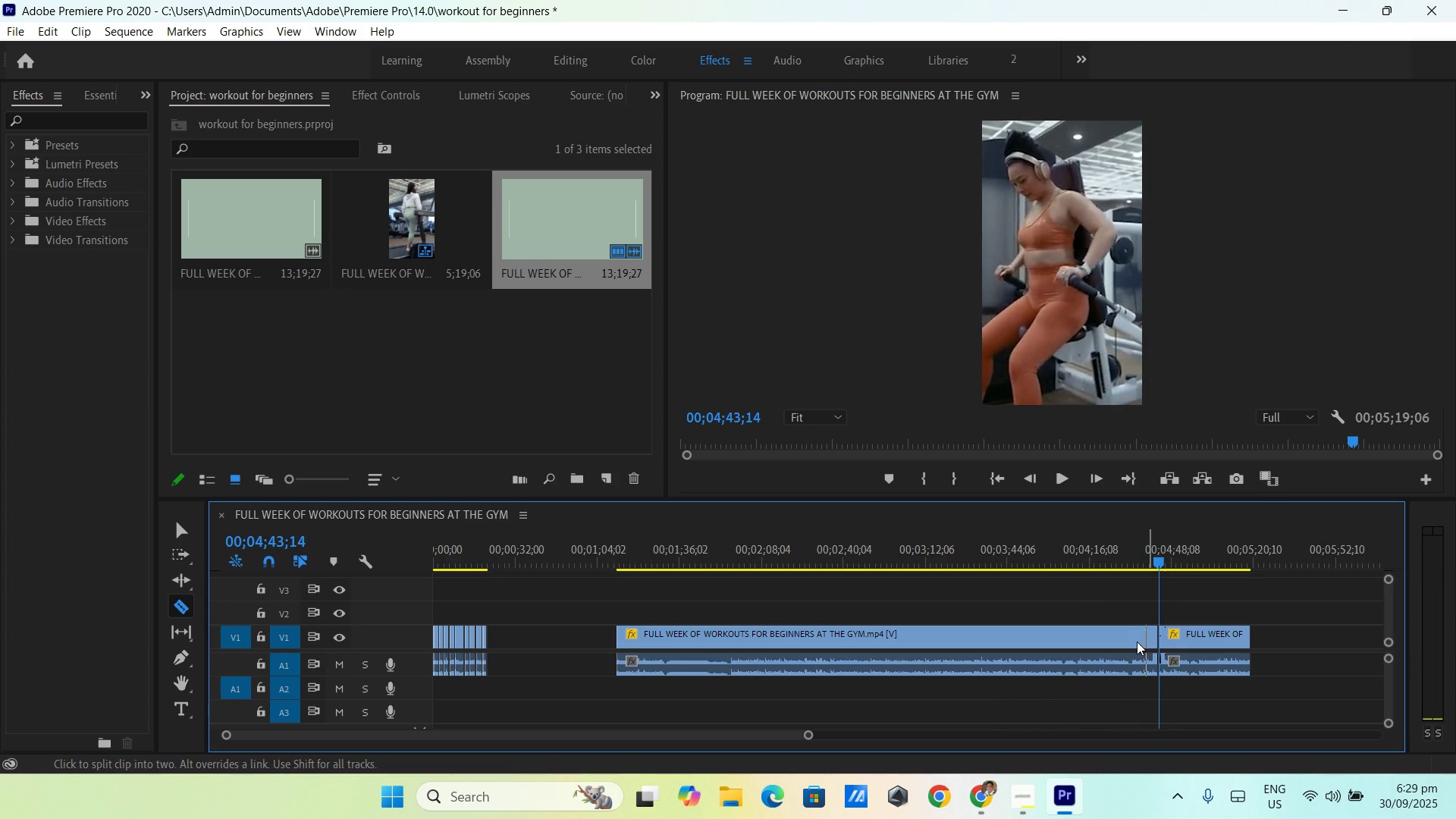 
key(V)
 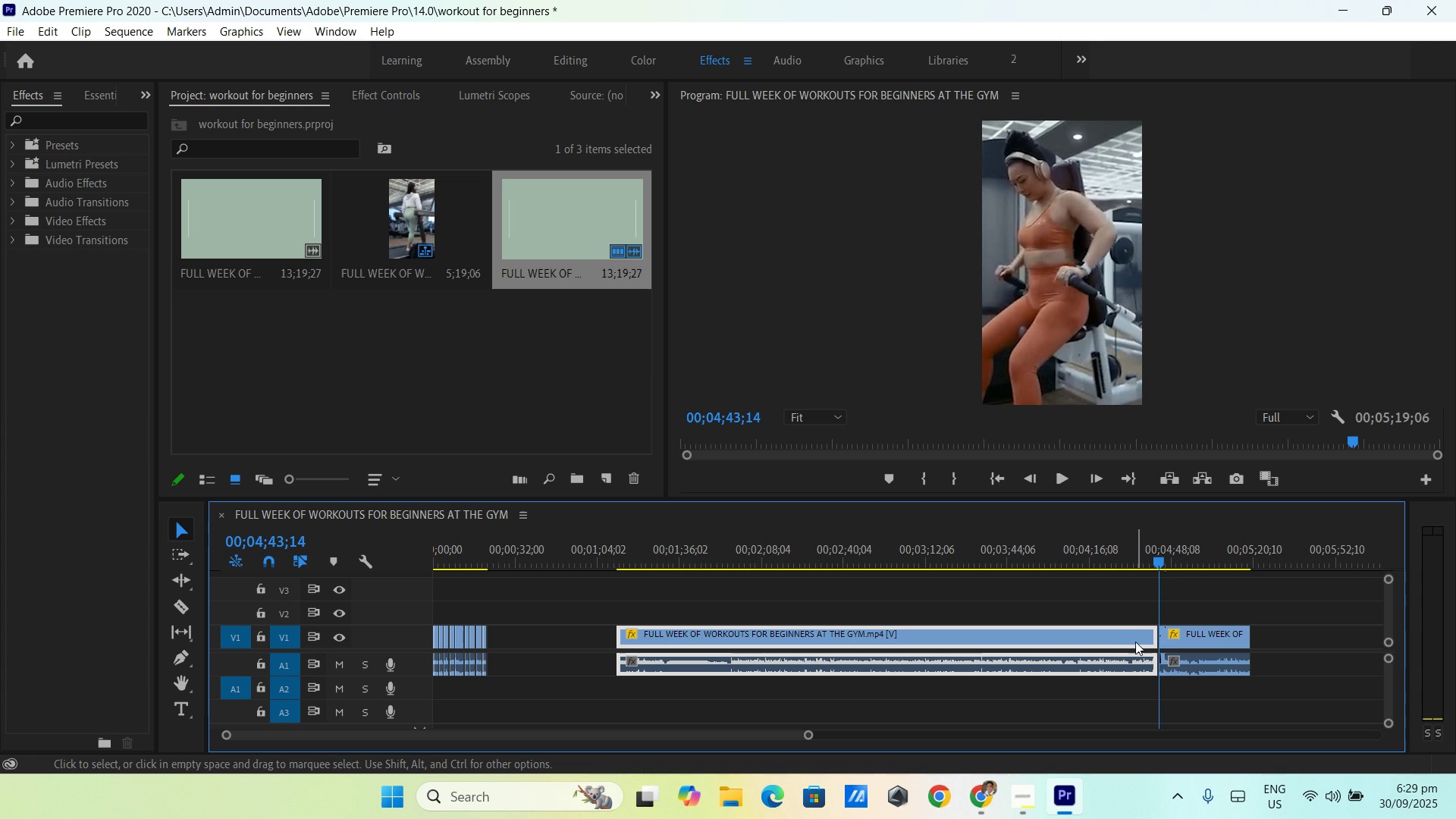 
double_click([1135, 642])
 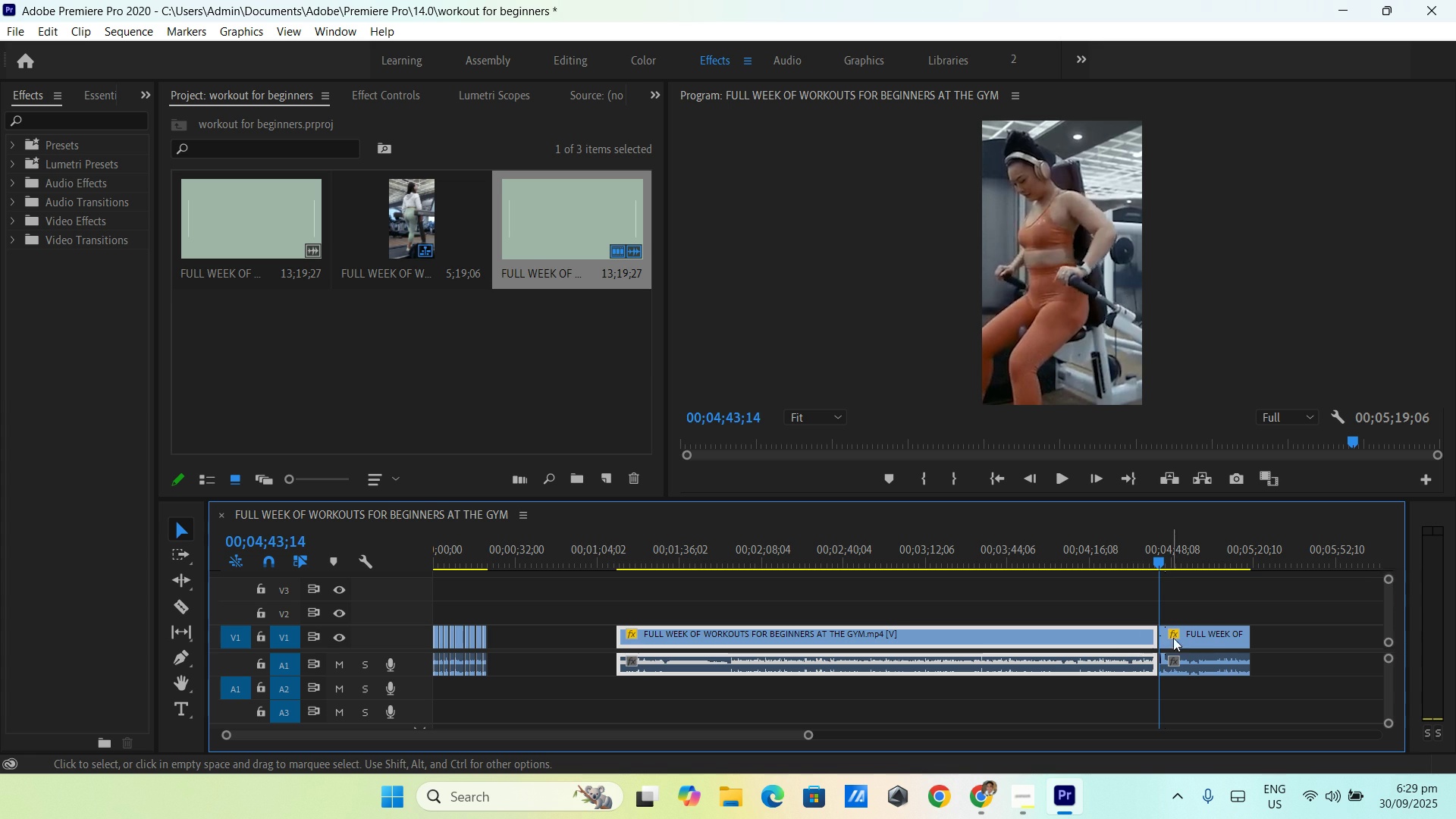 
key(Backspace)